 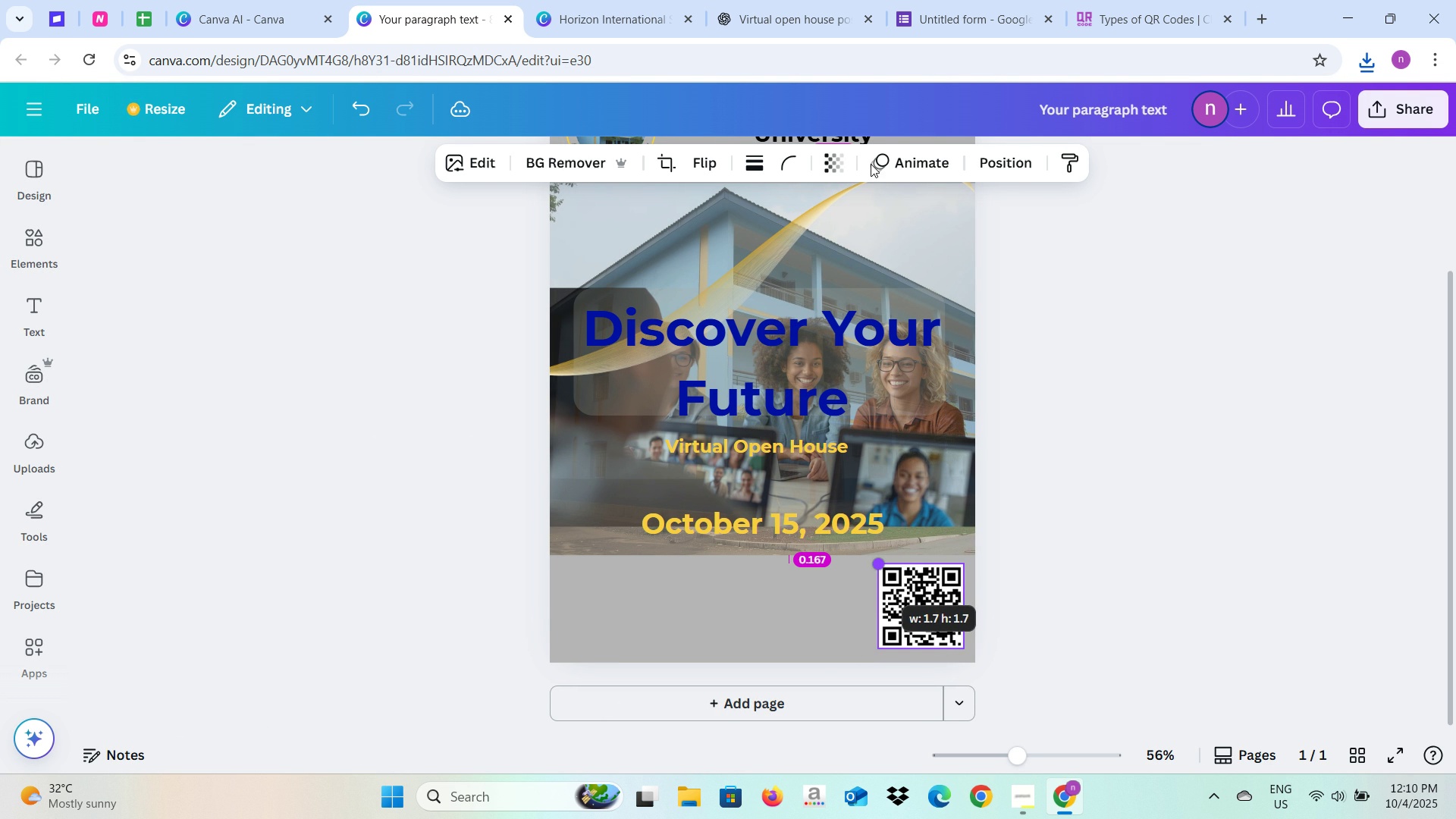 
left_click([760, 0])
 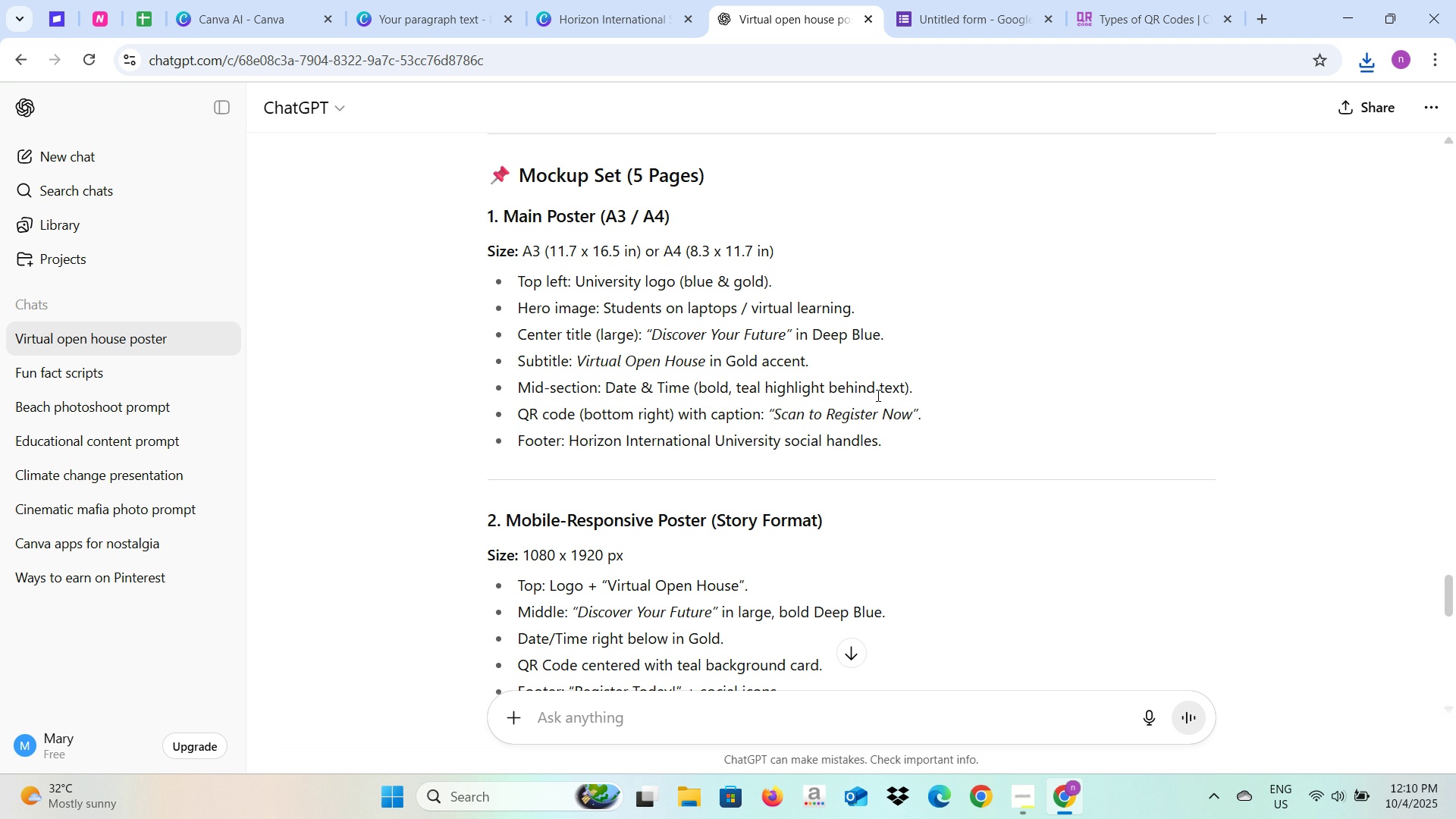 
wait(10.58)
 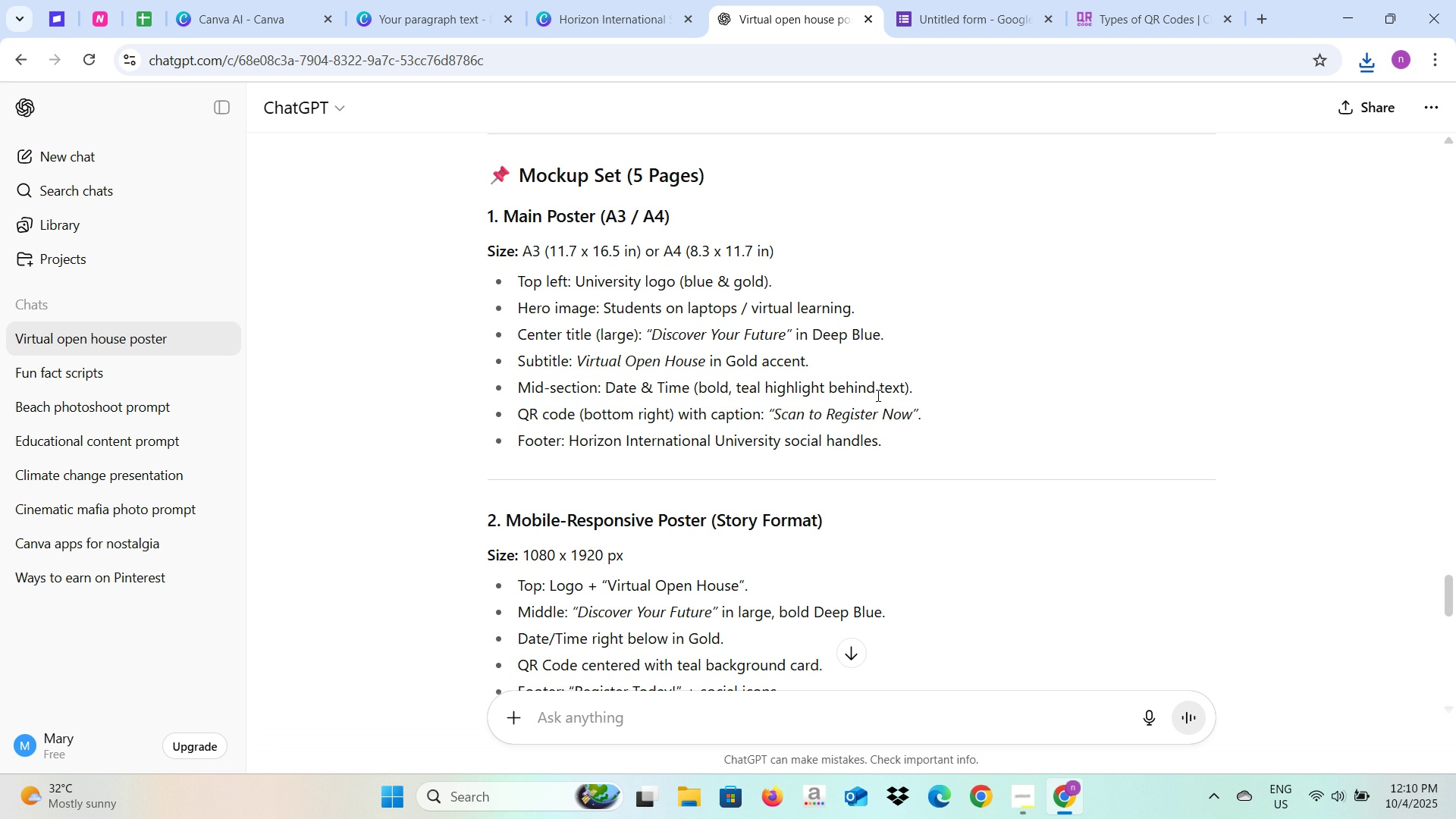 
left_click([406, 0])
 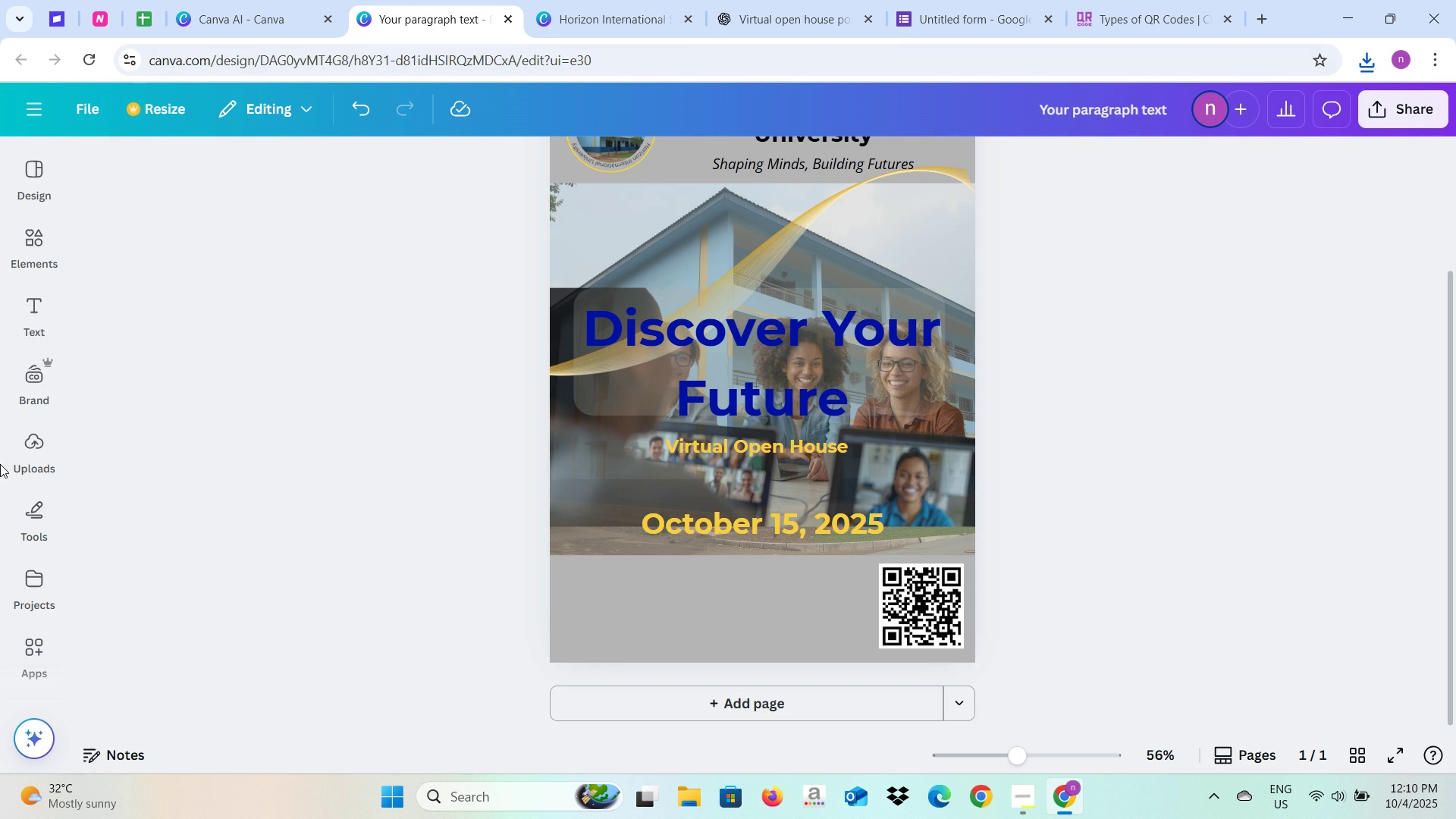 
left_click([25, 297])
 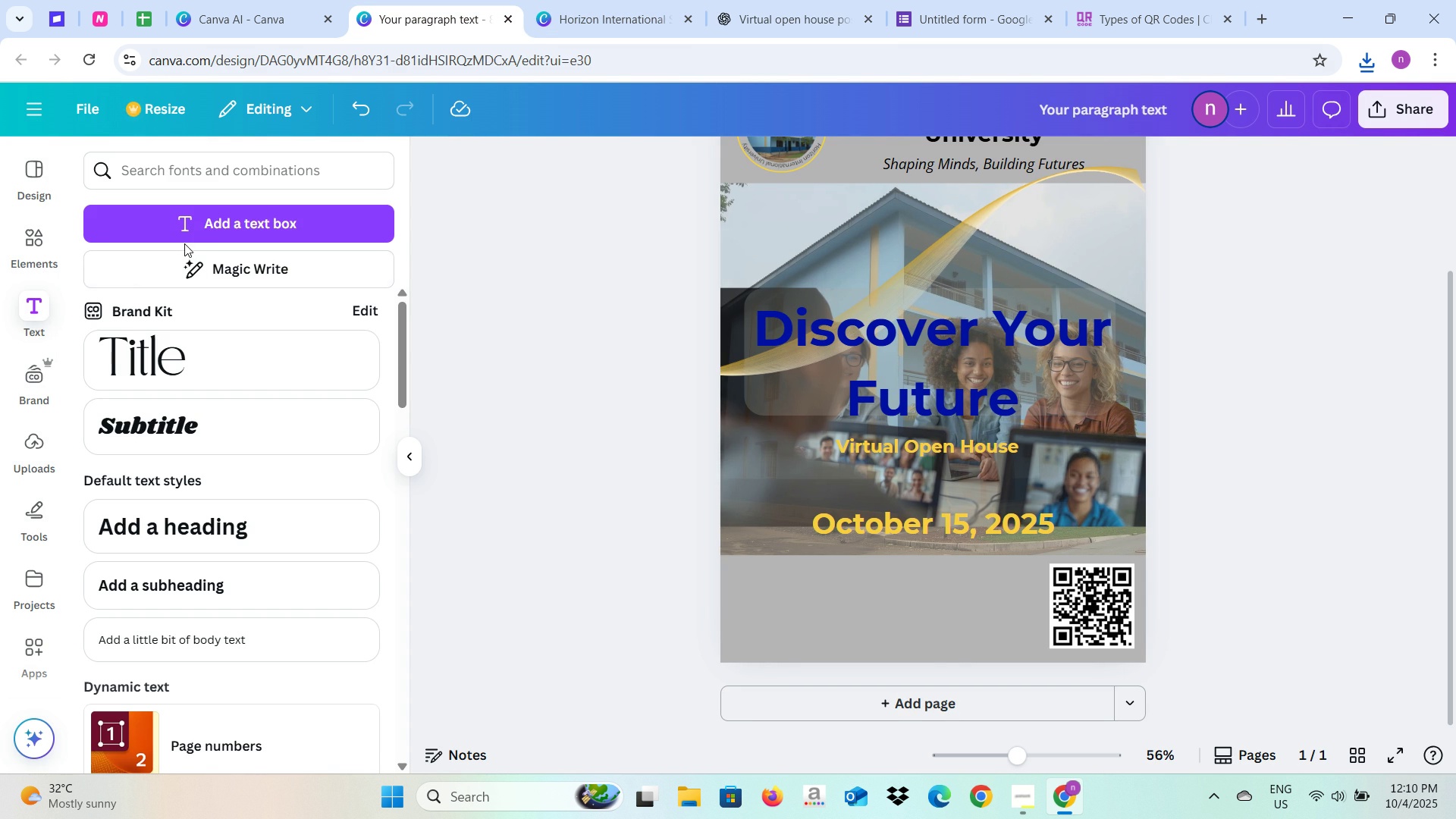 
left_click([205, 213])
 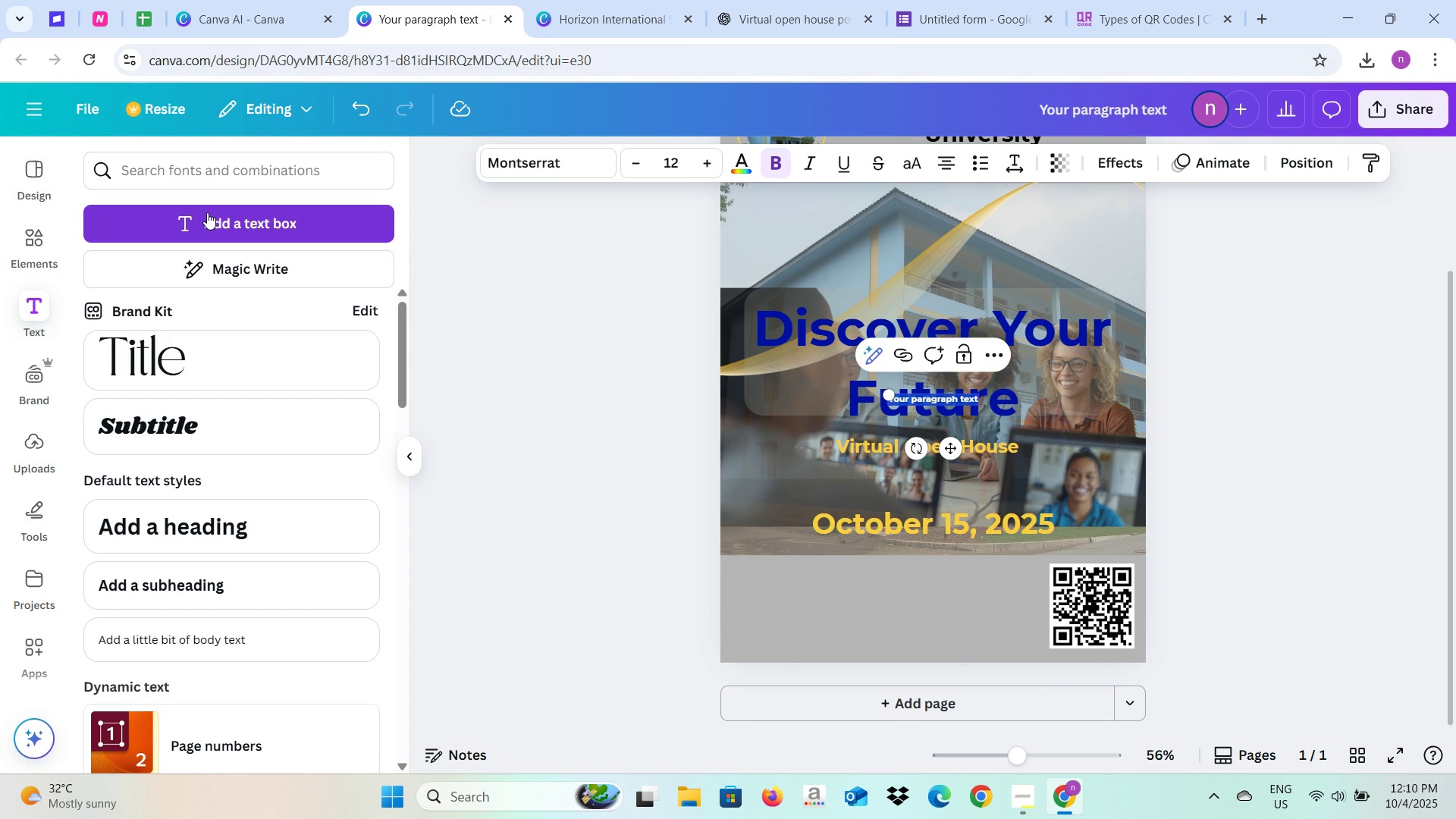 
type(Scan to reg)
key(Backspace)
key(Backspace)
key(Backspace)
type(register now!)